 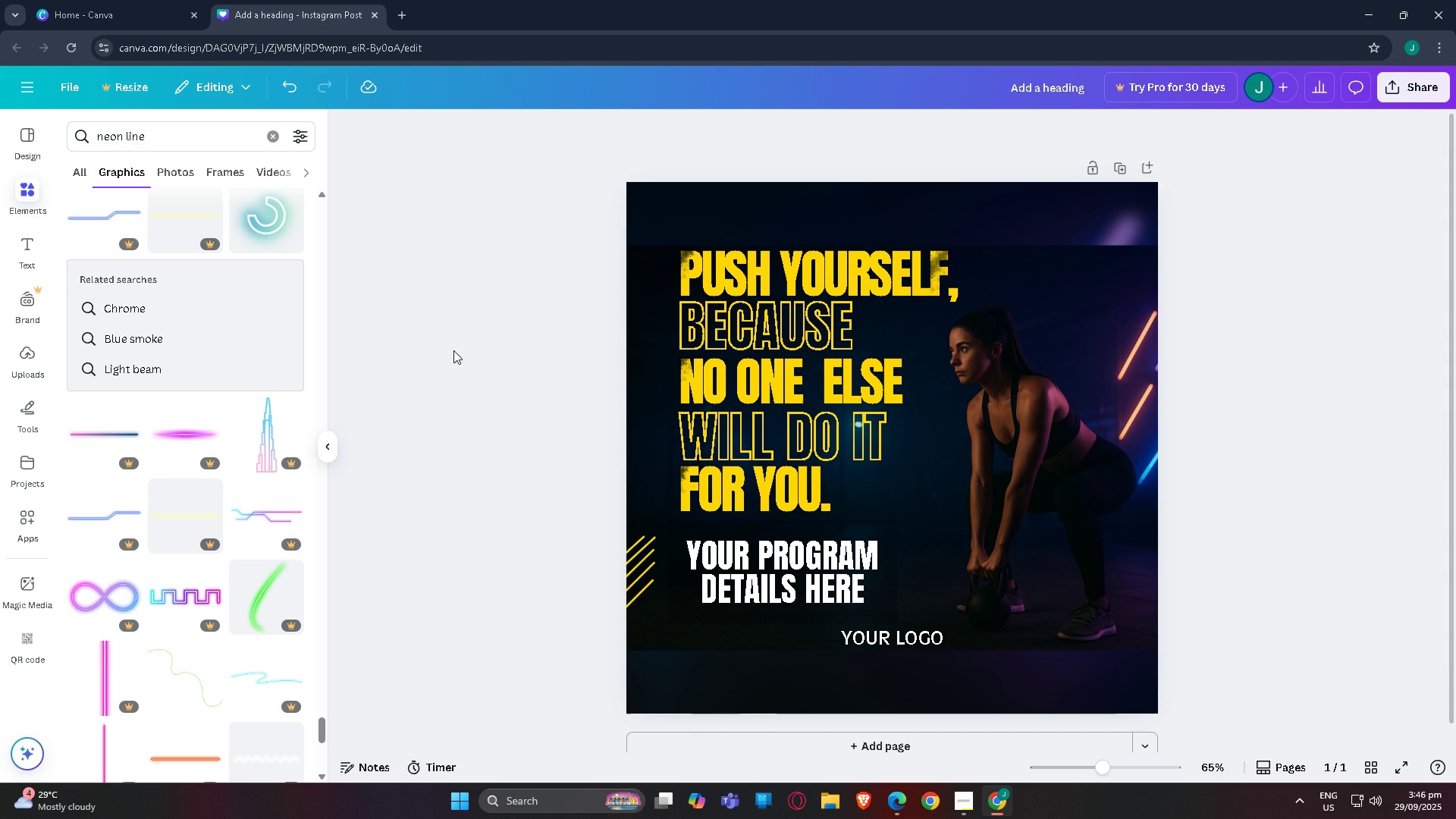 
scroll: coordinate [453, 350], scroll_direction: up, amount: 2.0
 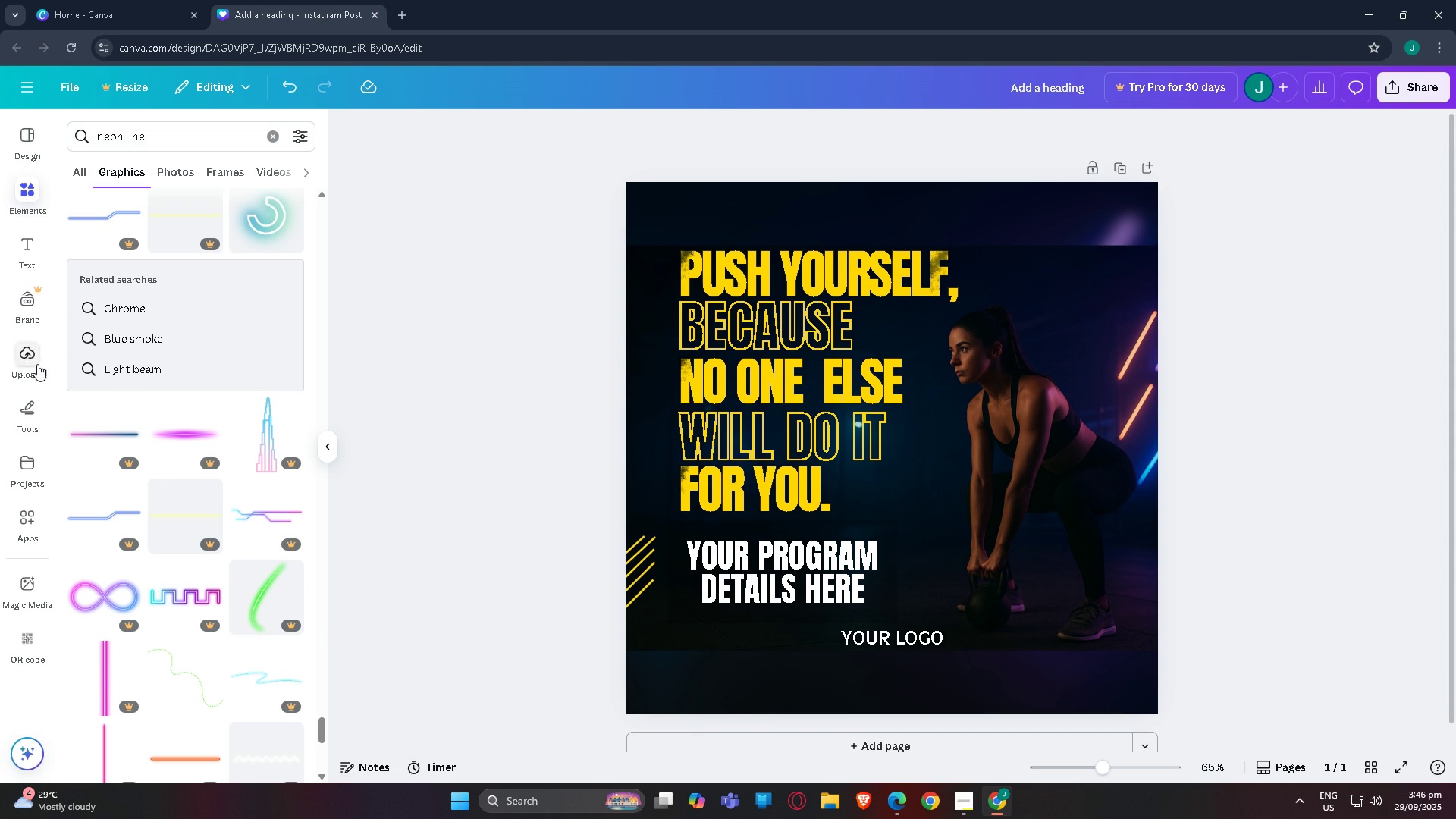 
scroll: coordinate [136, 422], scroll_direction: down, amount: 15.0
 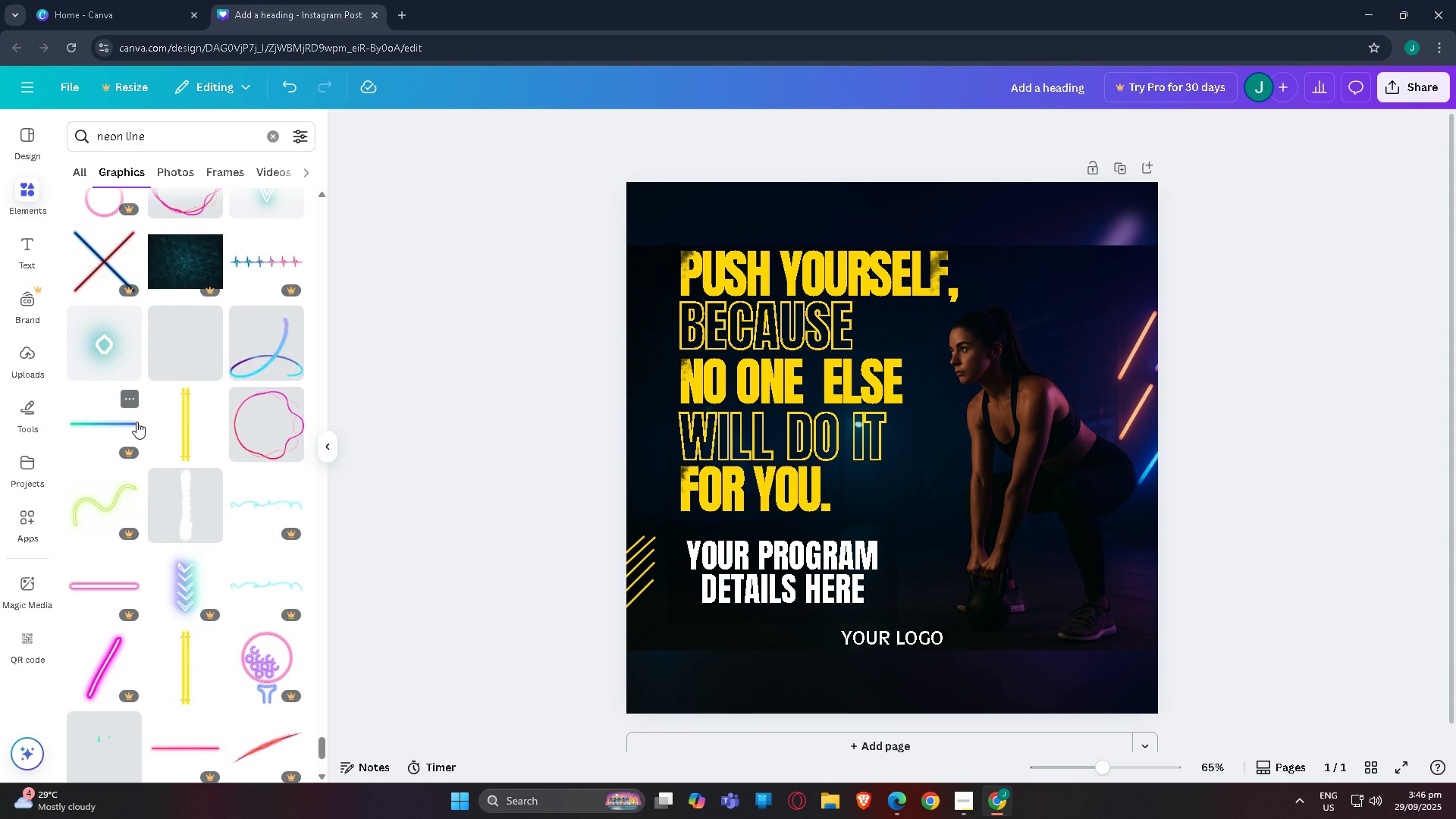 
scroll: coordinate [90, 379], scroll_direction: down, amount: 22.0
 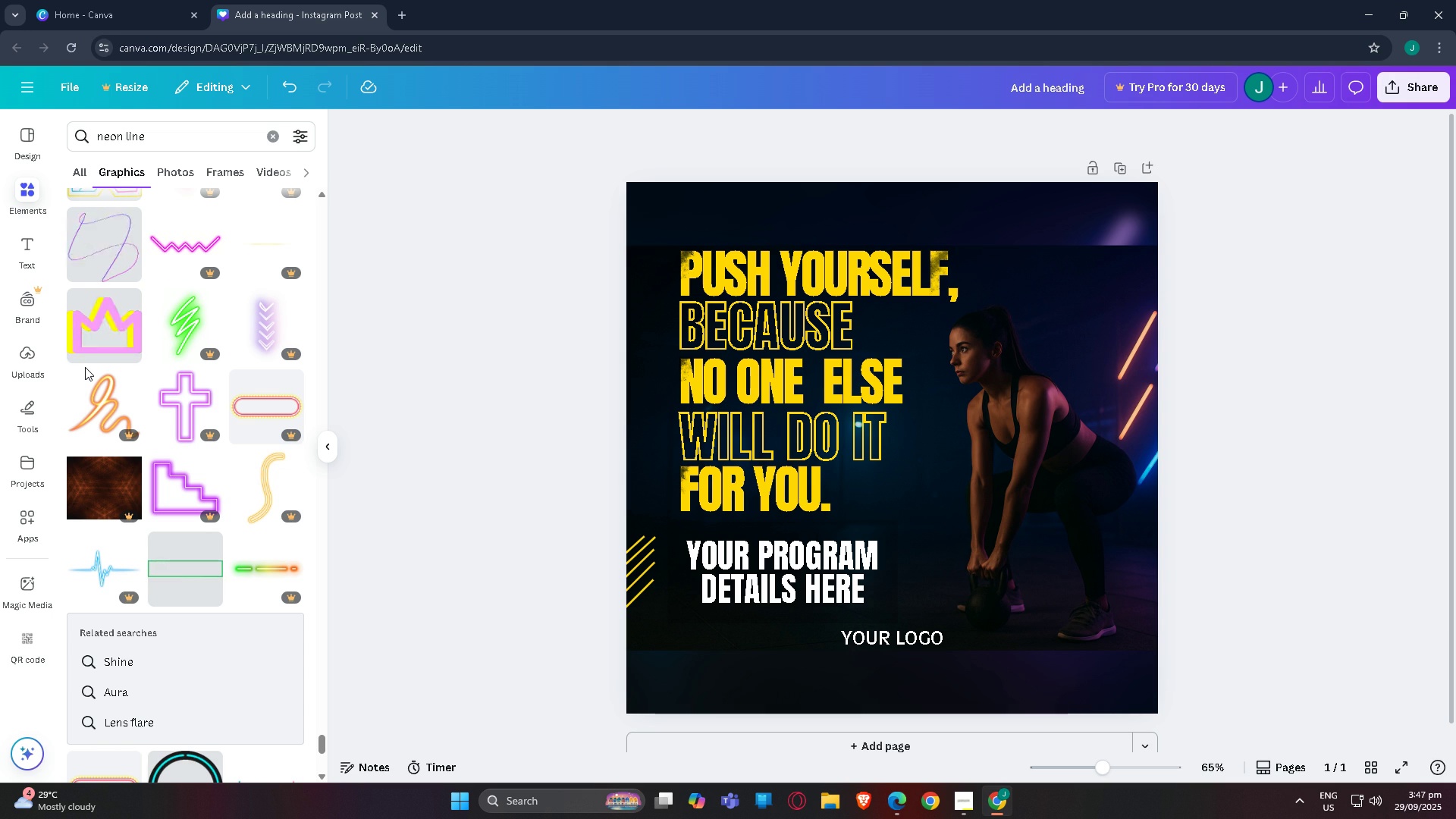 
wait(6.1)
 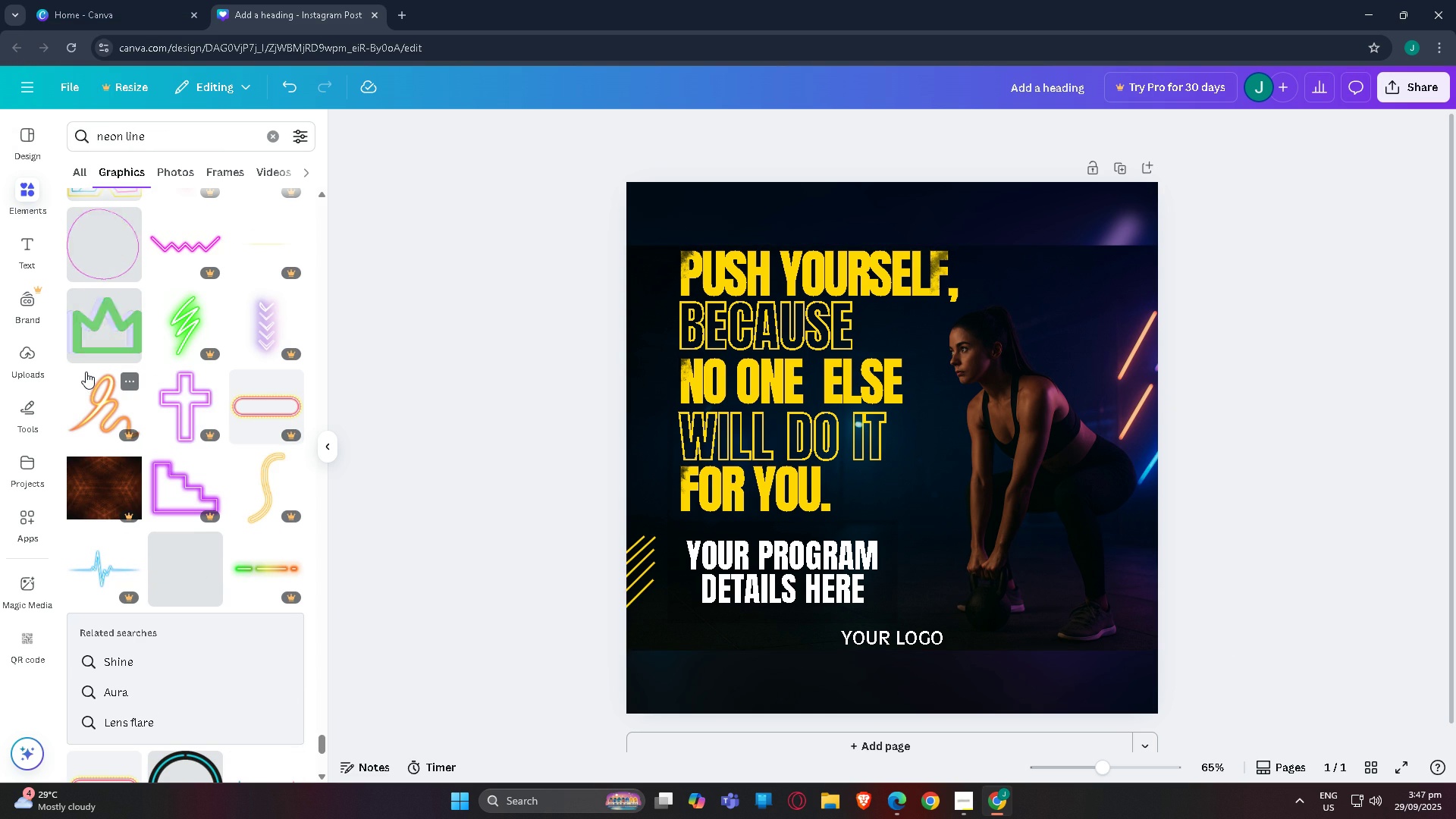 
scroll: coordinate [267, 438], scroll_direction: down, amount: 3.0
 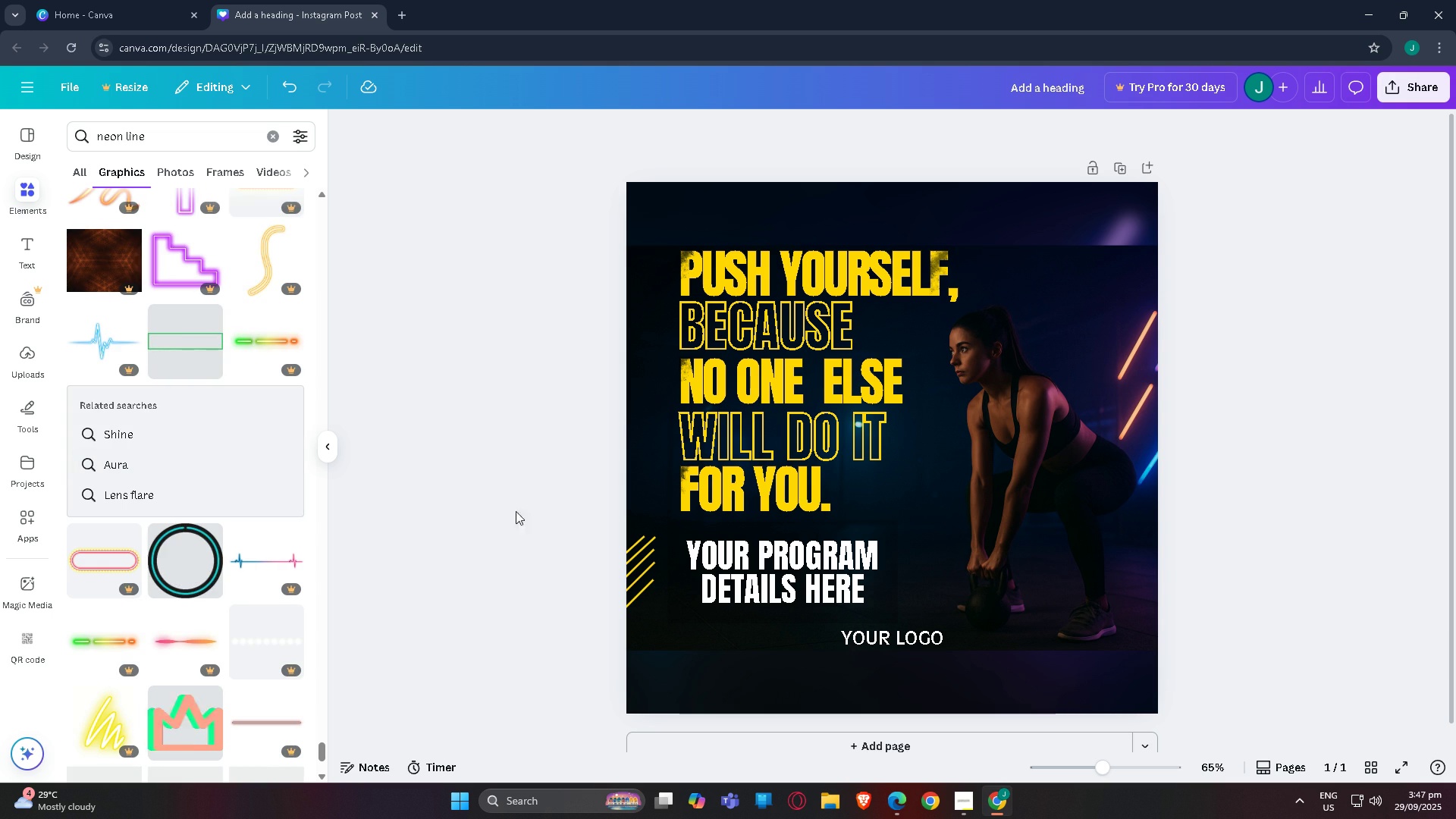 
scroll: coordinate [476, 525], scroll_direction: up, amount: 3.0
 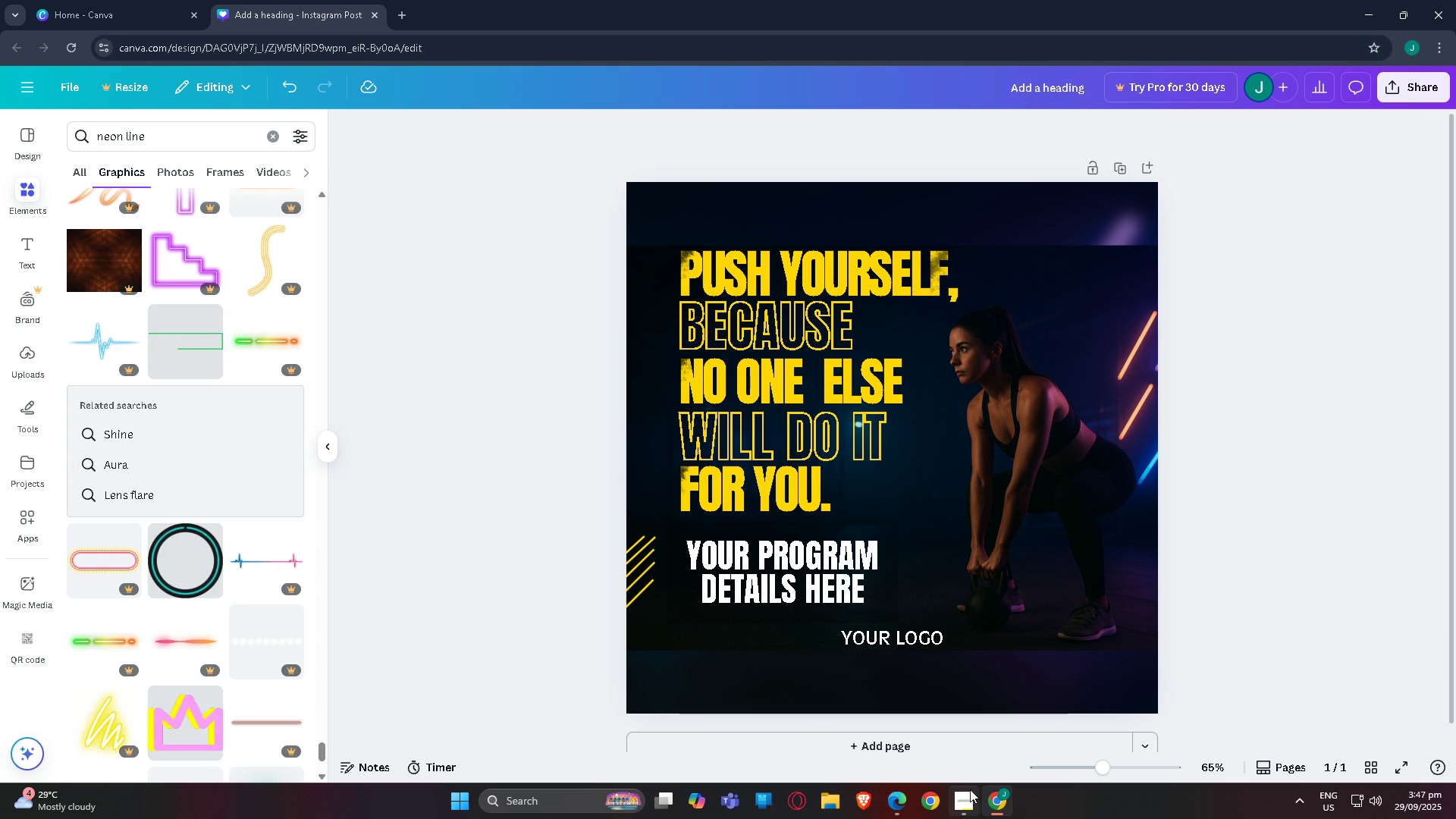 
left_click([970, 789])
 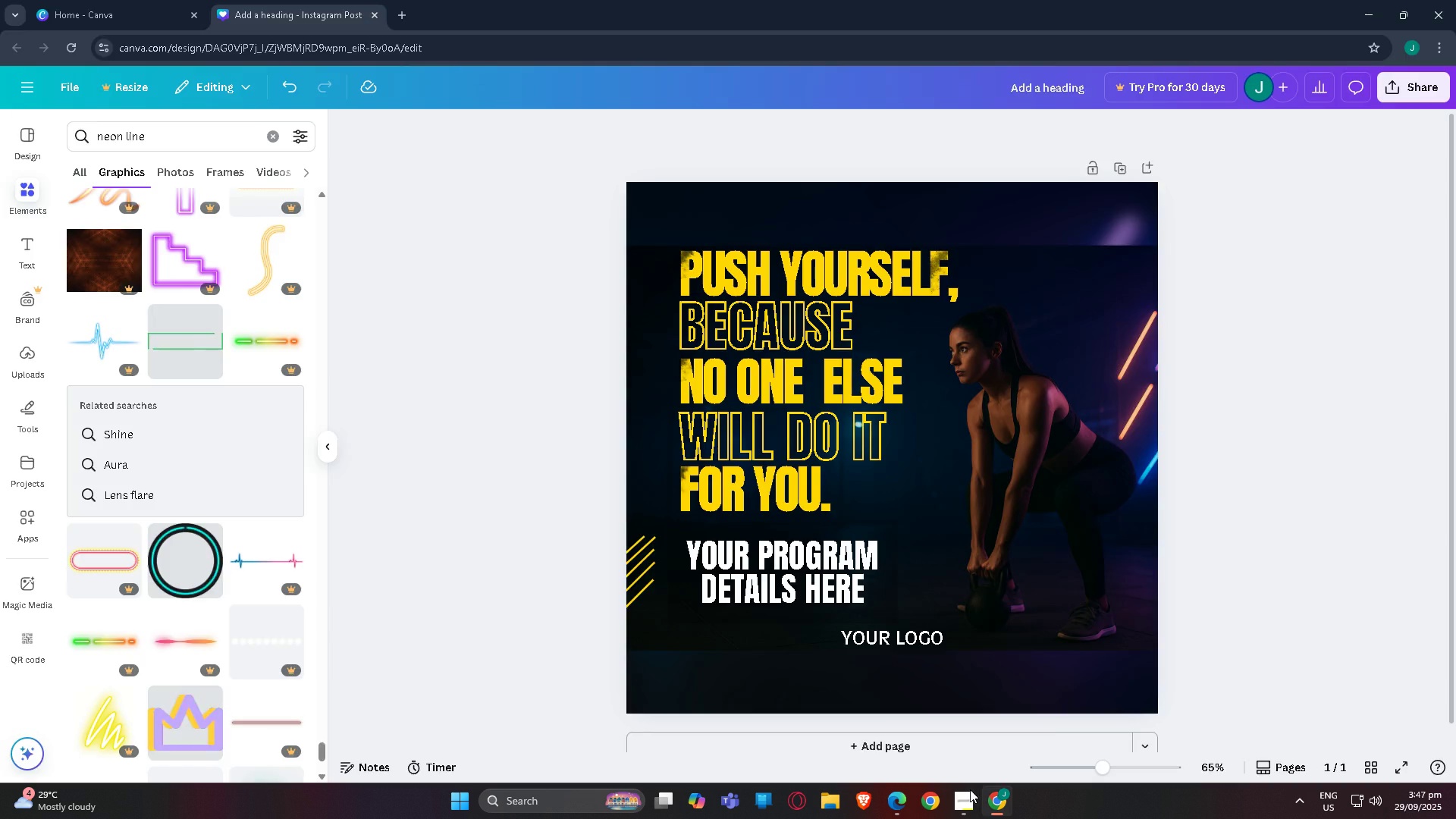 
double_click([970, 789])
 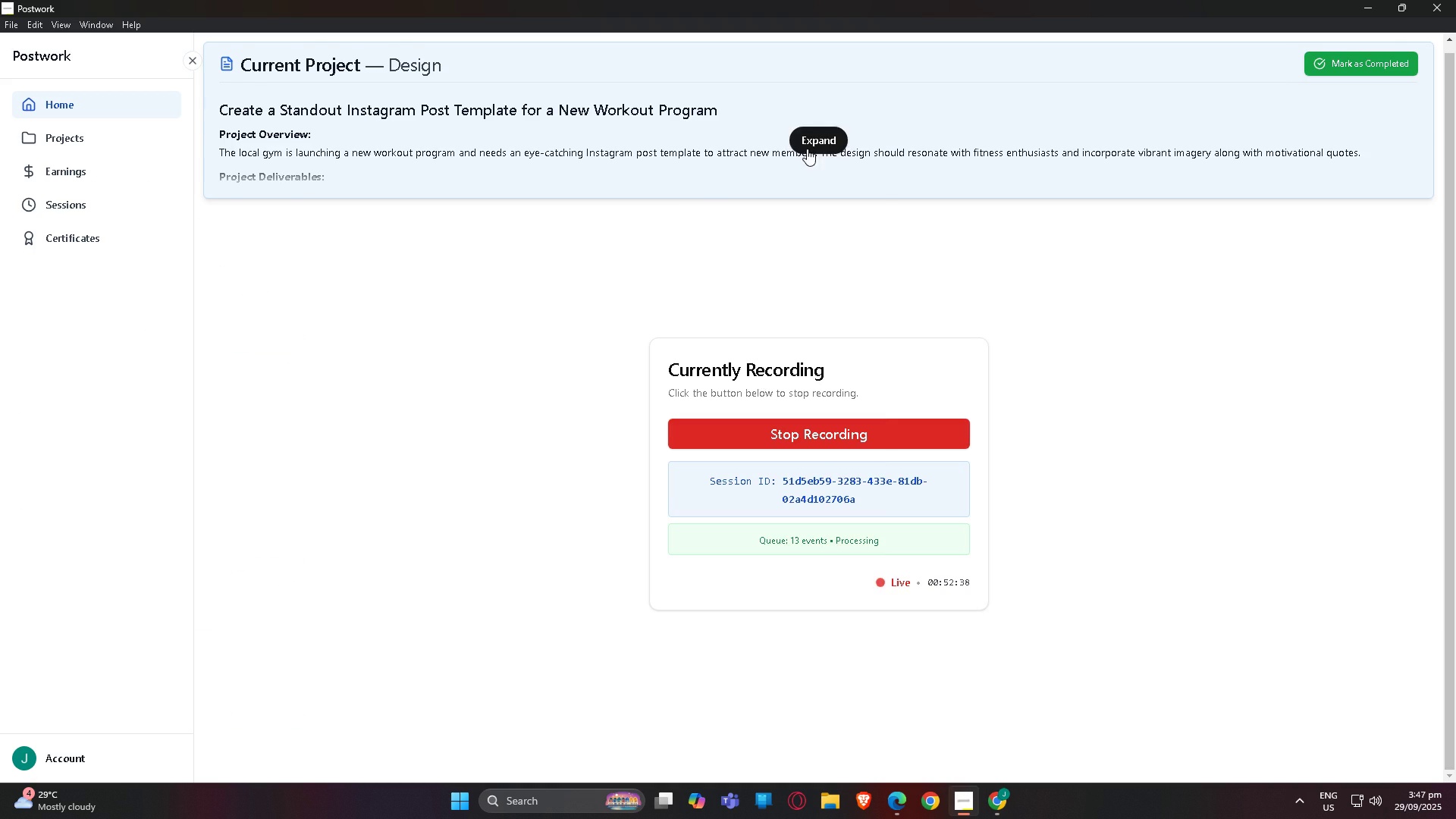 
left_click([818, 147])
 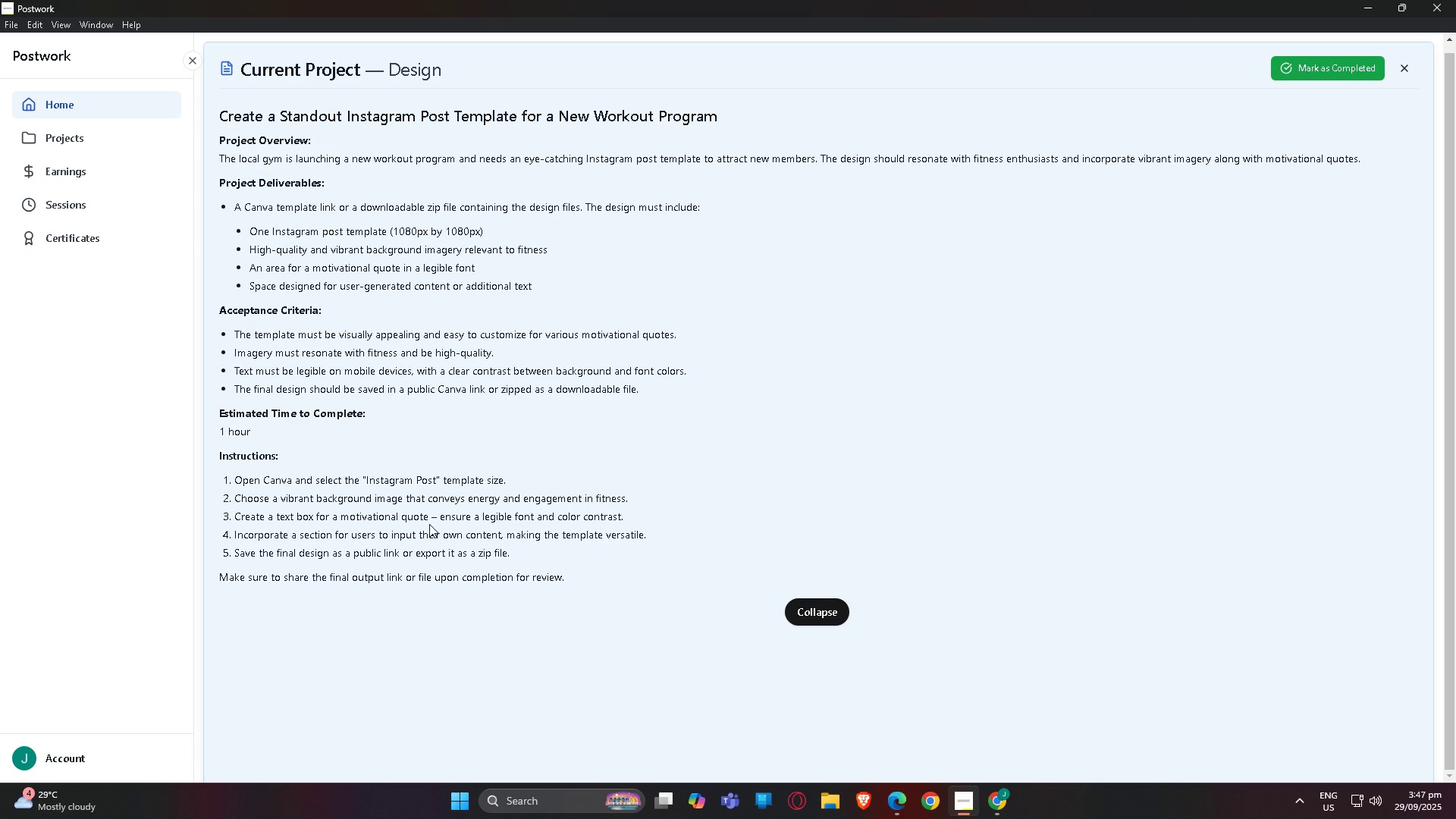 
wait(39.87)
 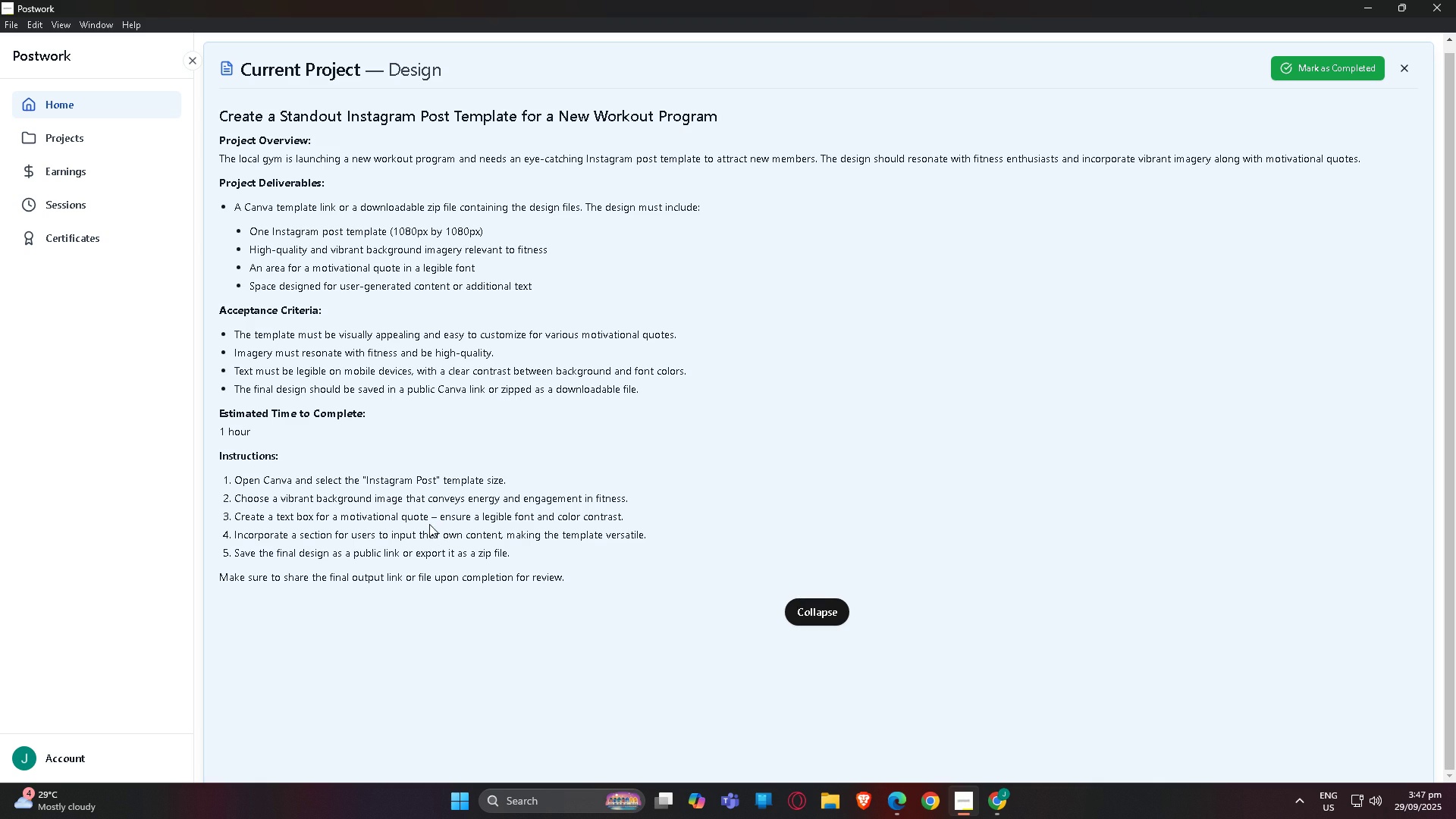 
scroll: coordinate [931, 601], scroll_direction: down, amount: 1.0
 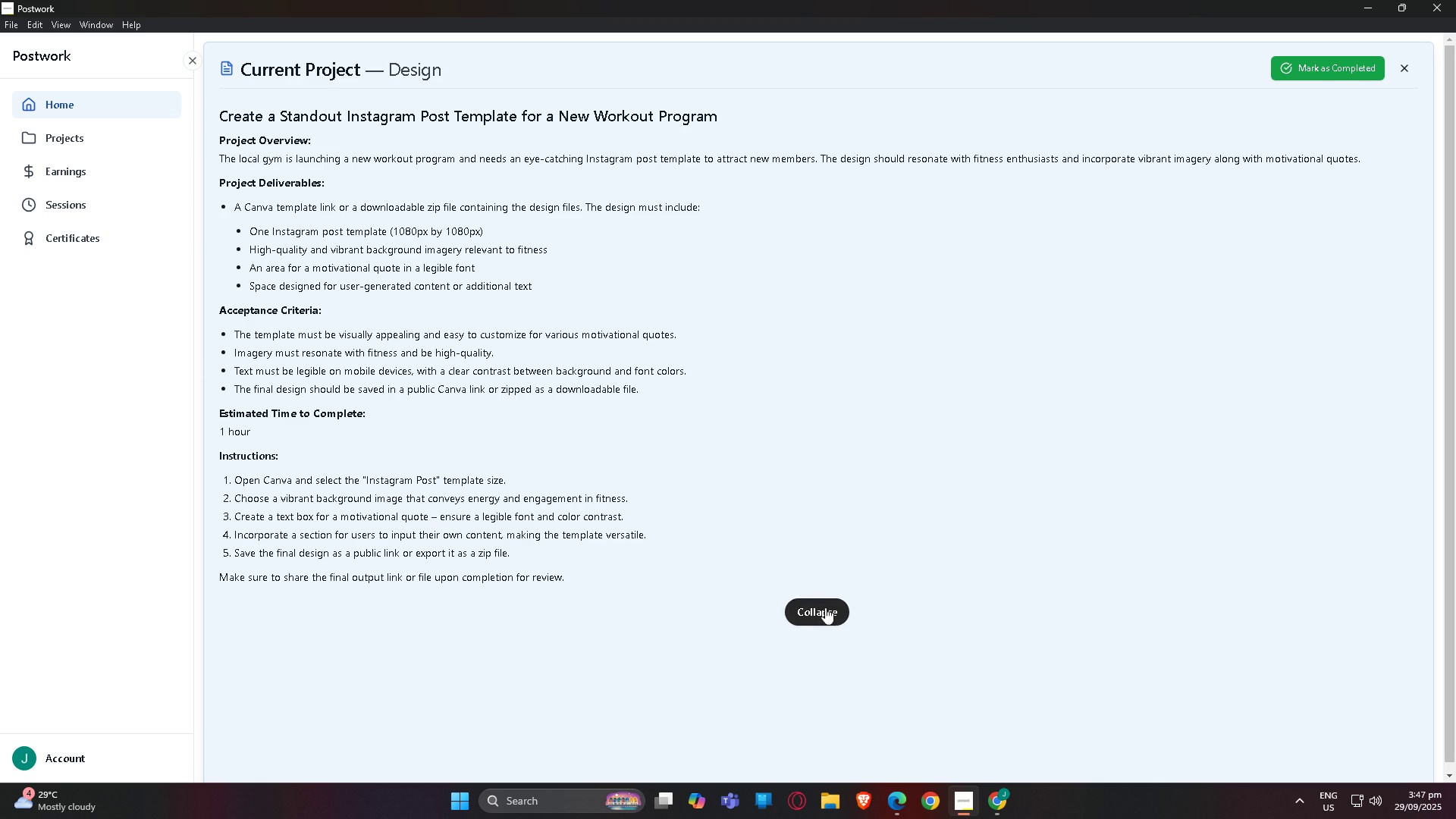 
left_click([825, 607])
 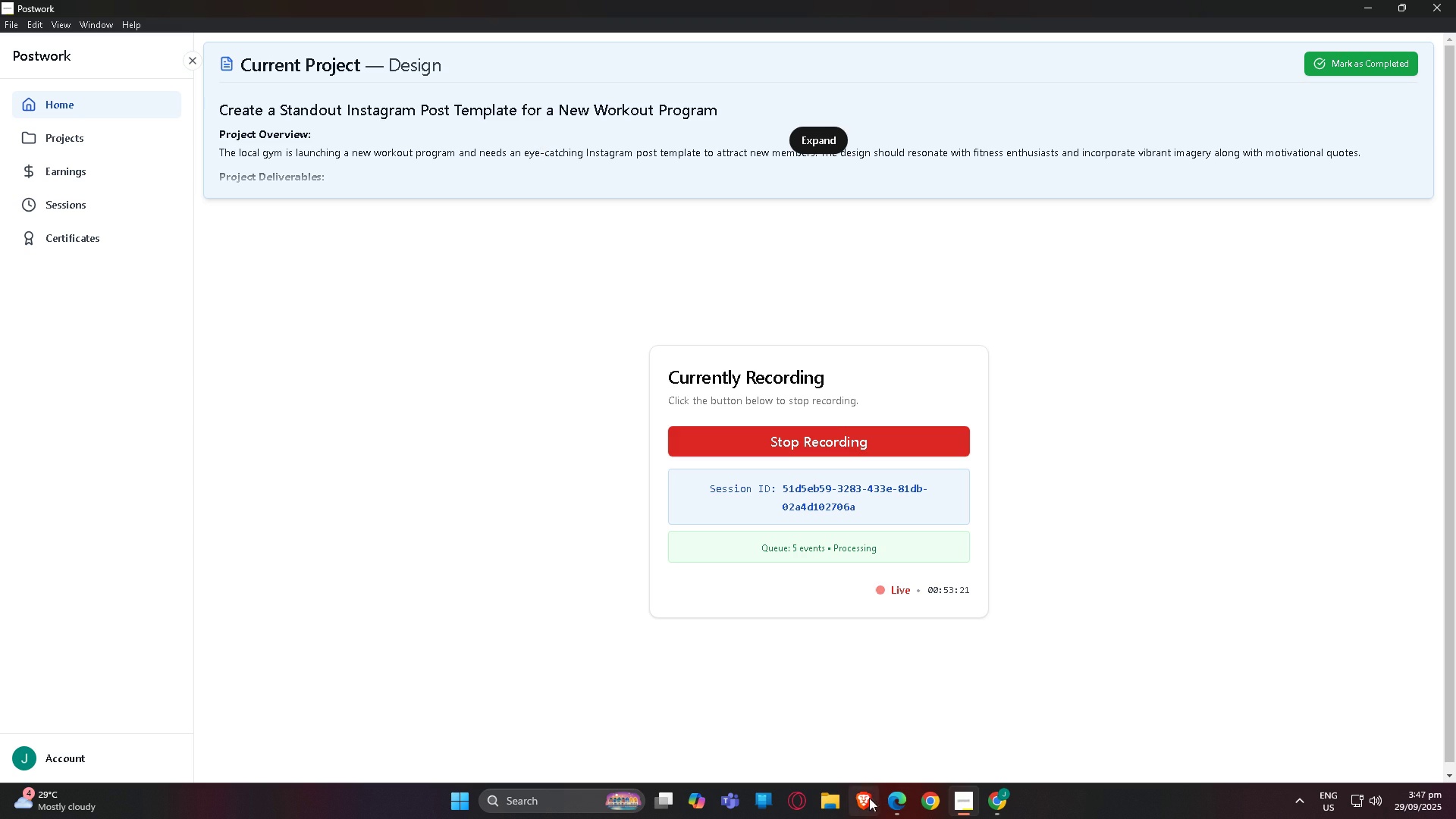 
left_click([890, 799])